 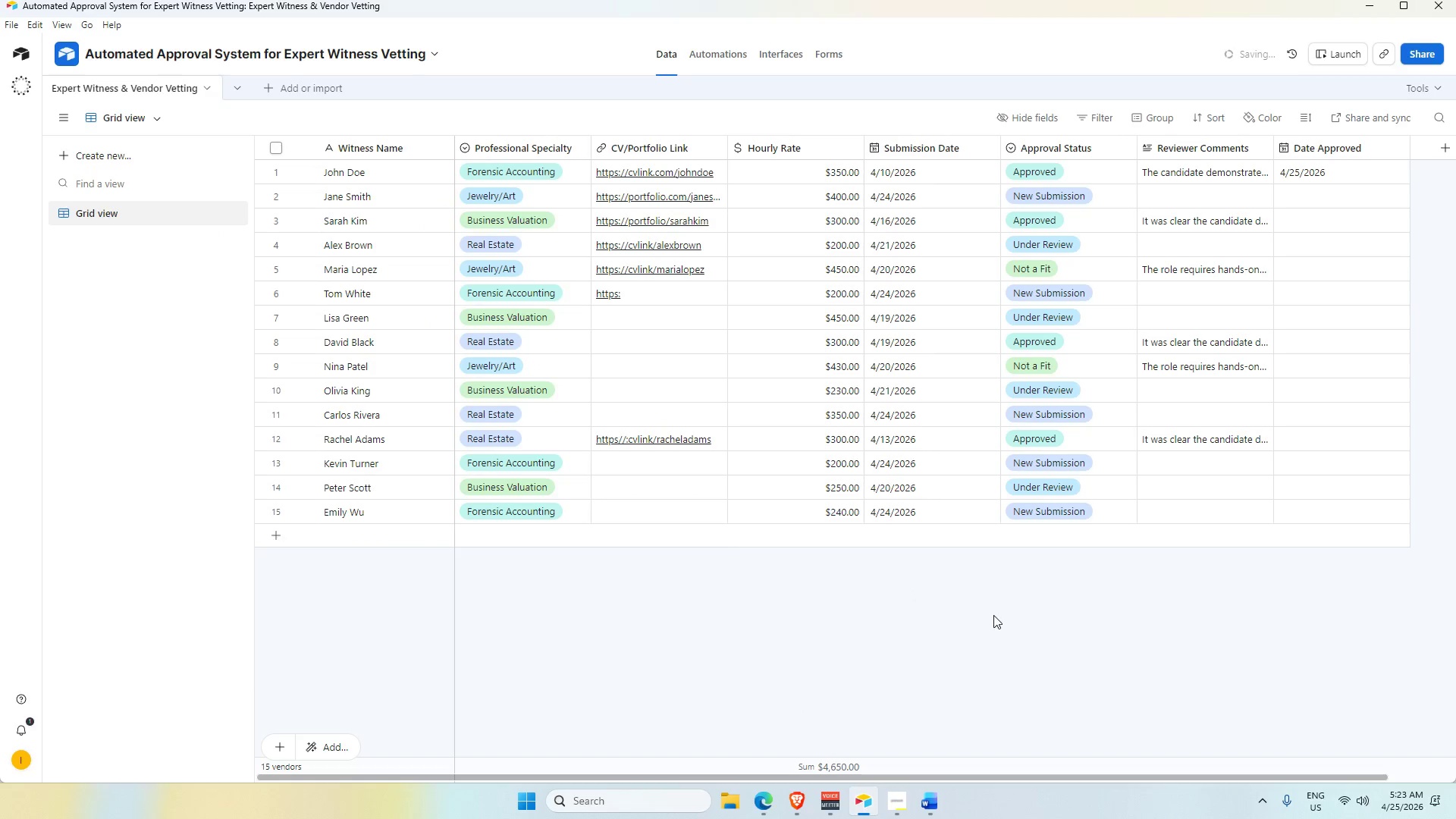 
left_click([676, 294])
 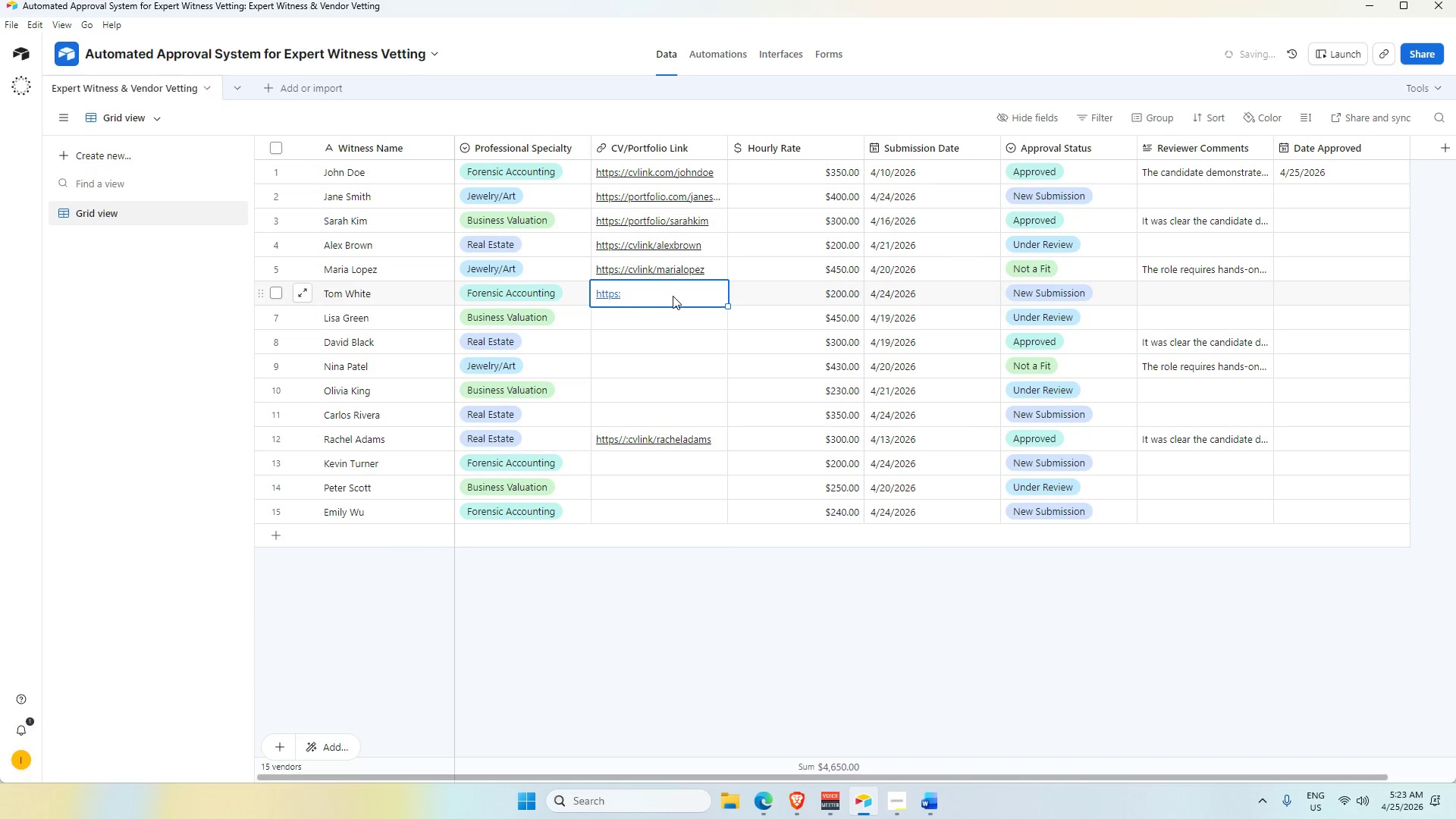 
left_click([670, 296])
 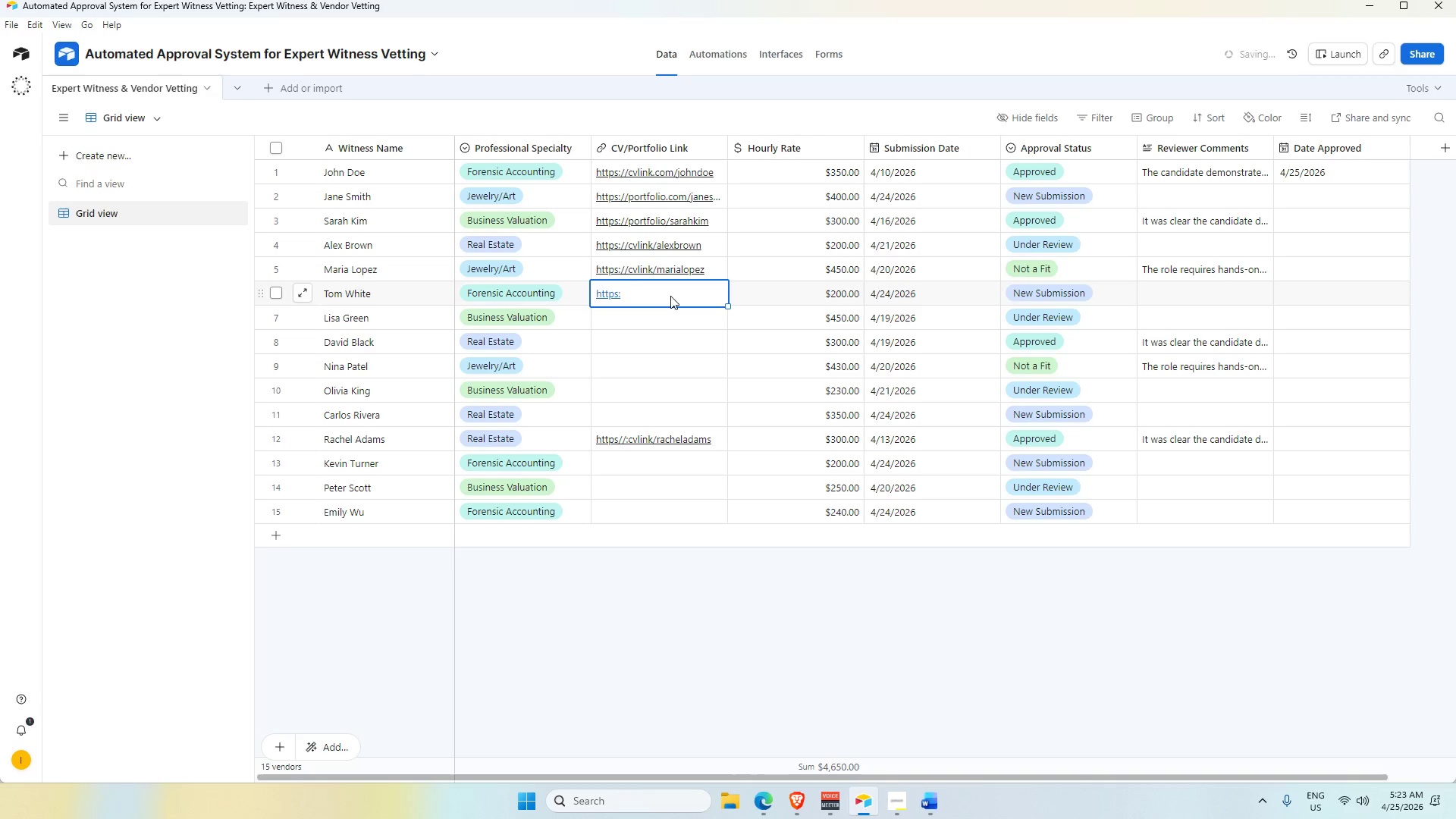 
type(https://portfolio/t)
 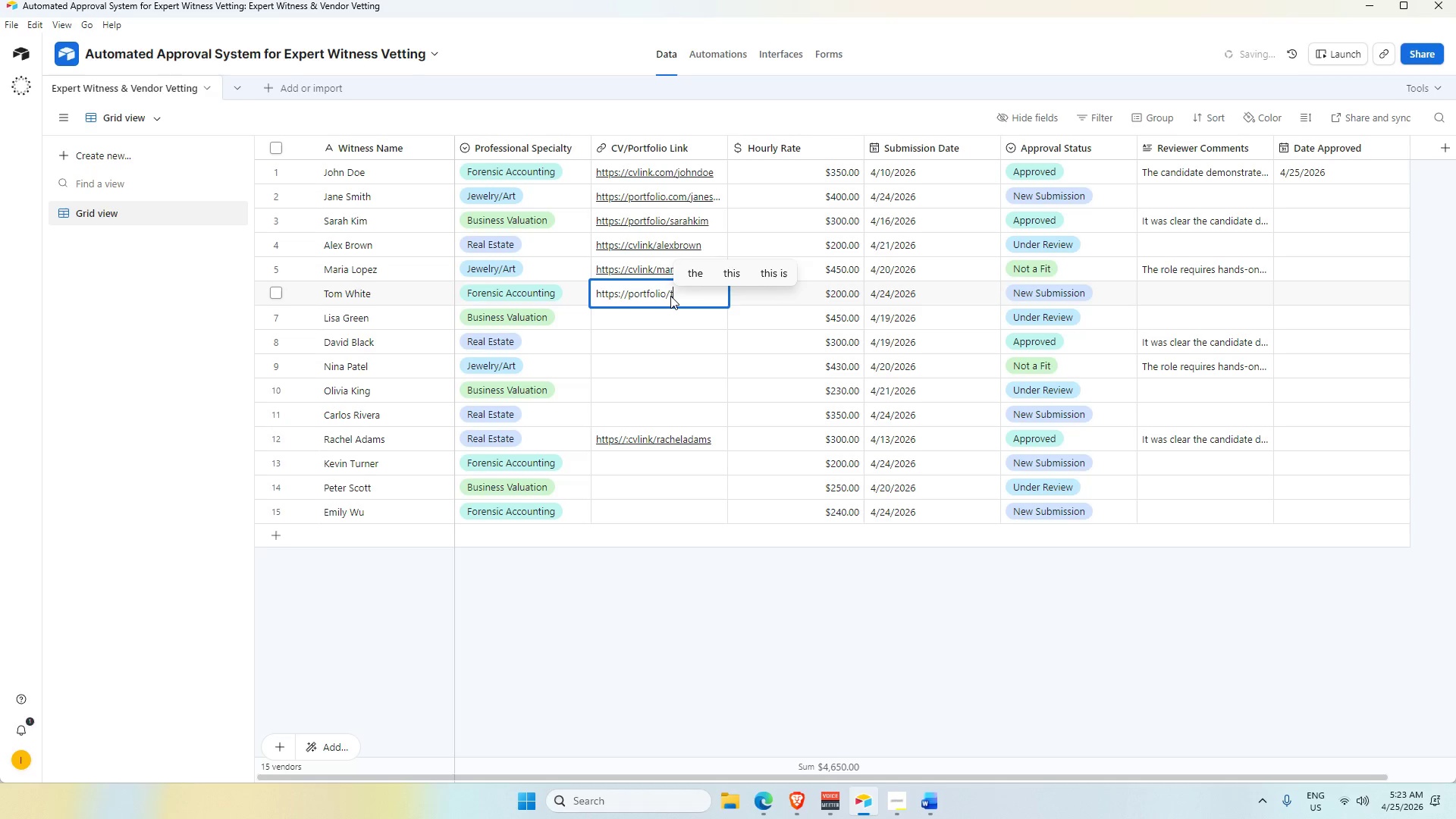 
type(omwhite)
 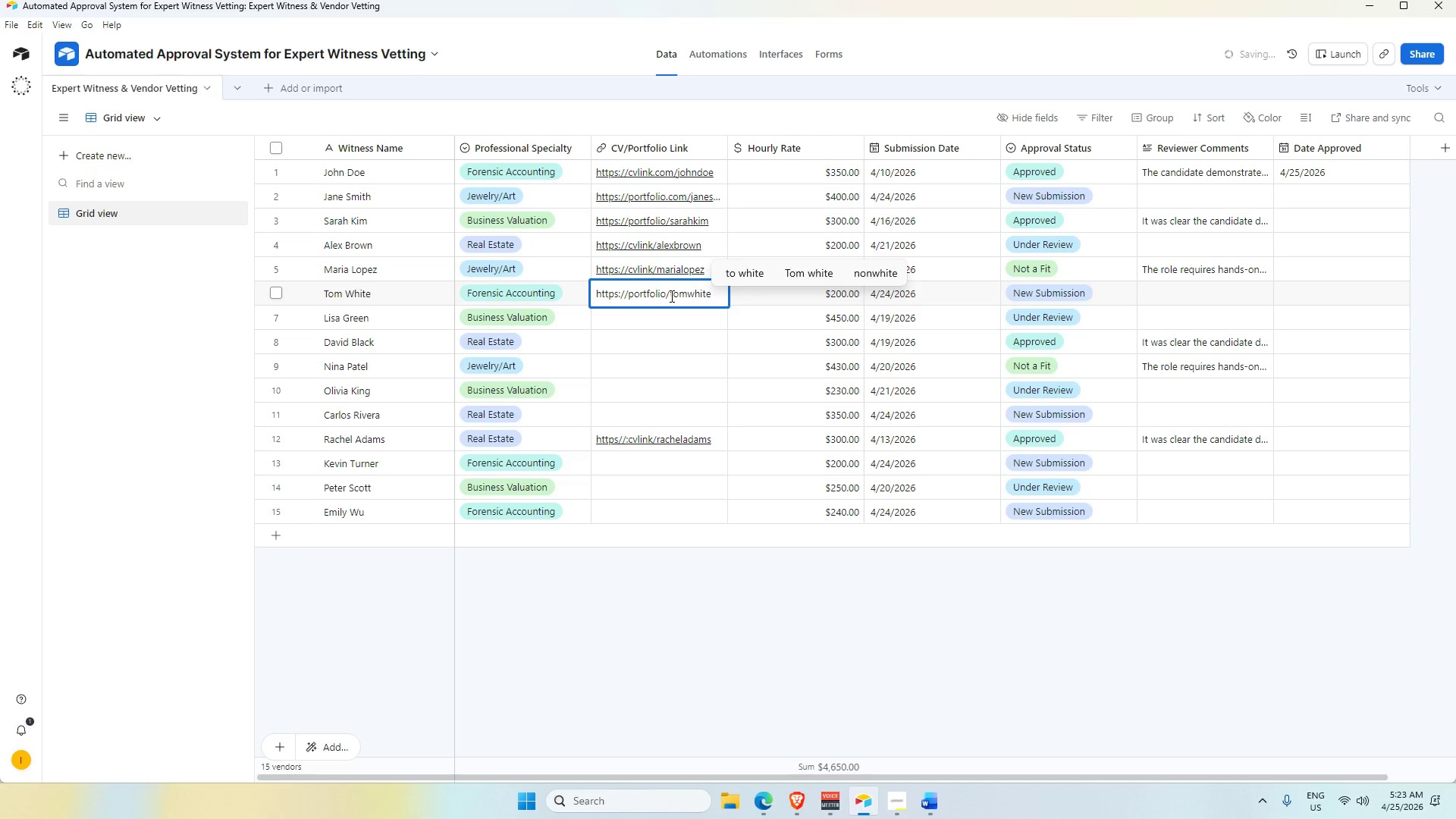 
key(Enter)
 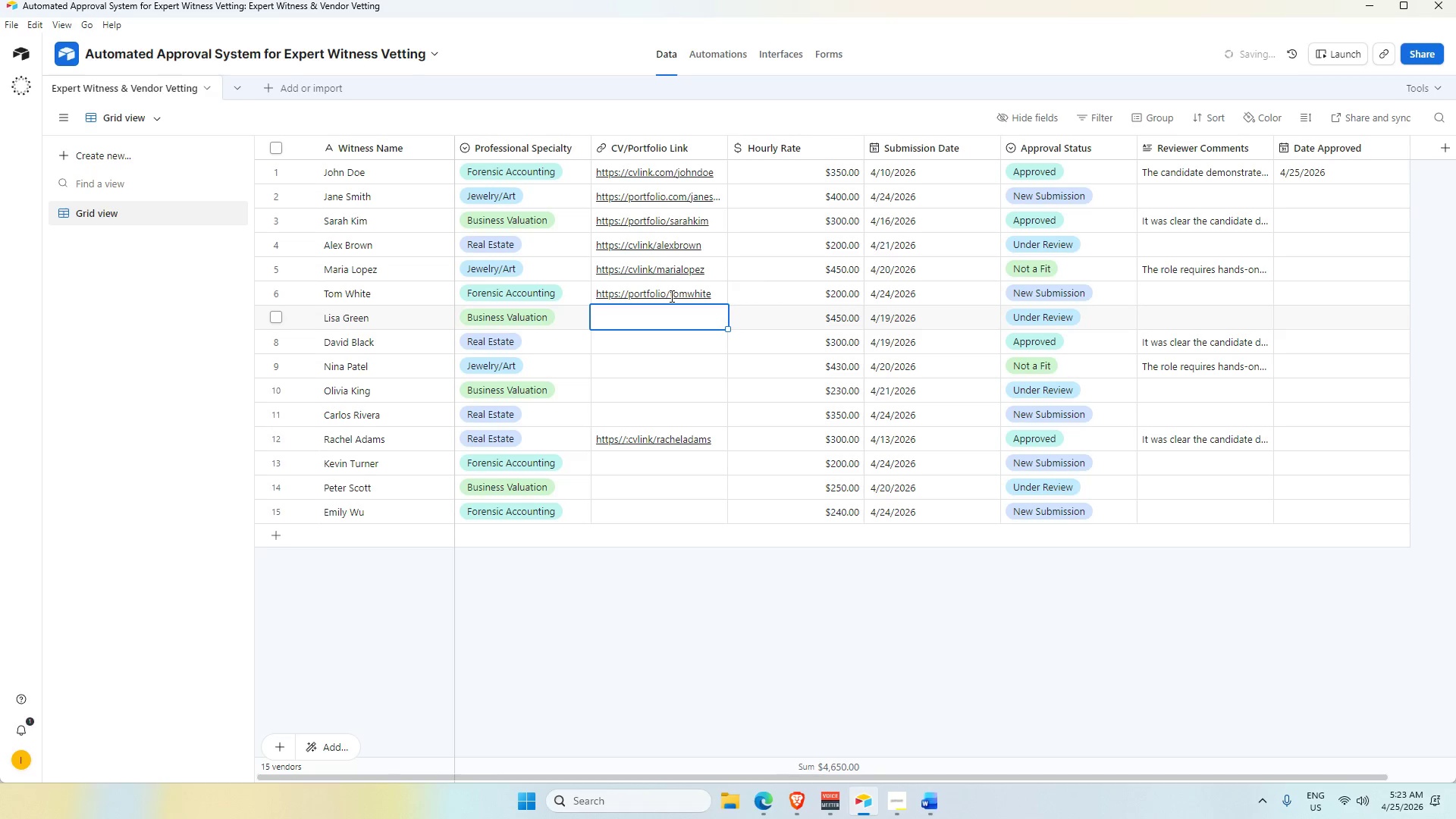 
type(https)
 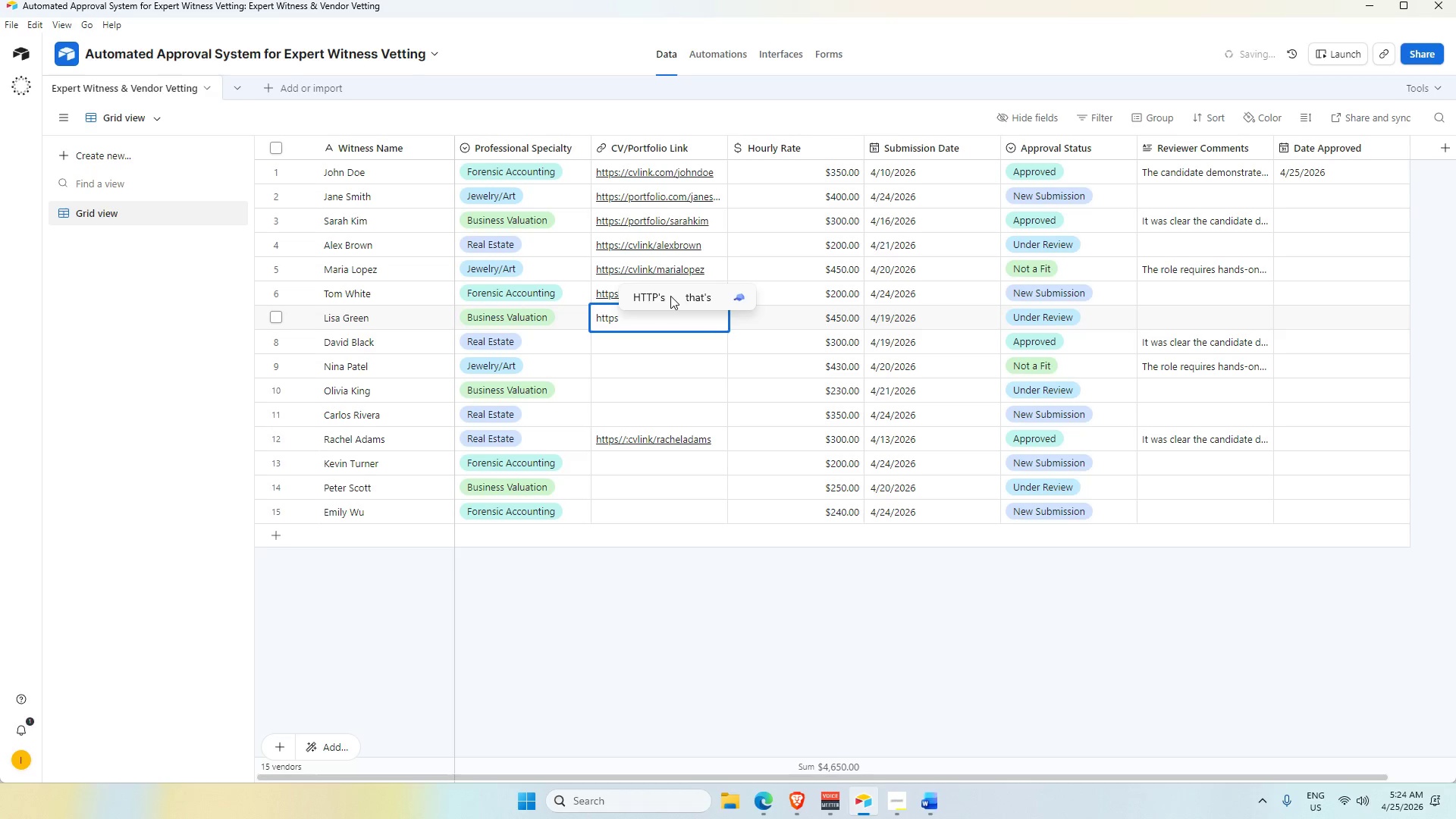 
wait(39.56)
 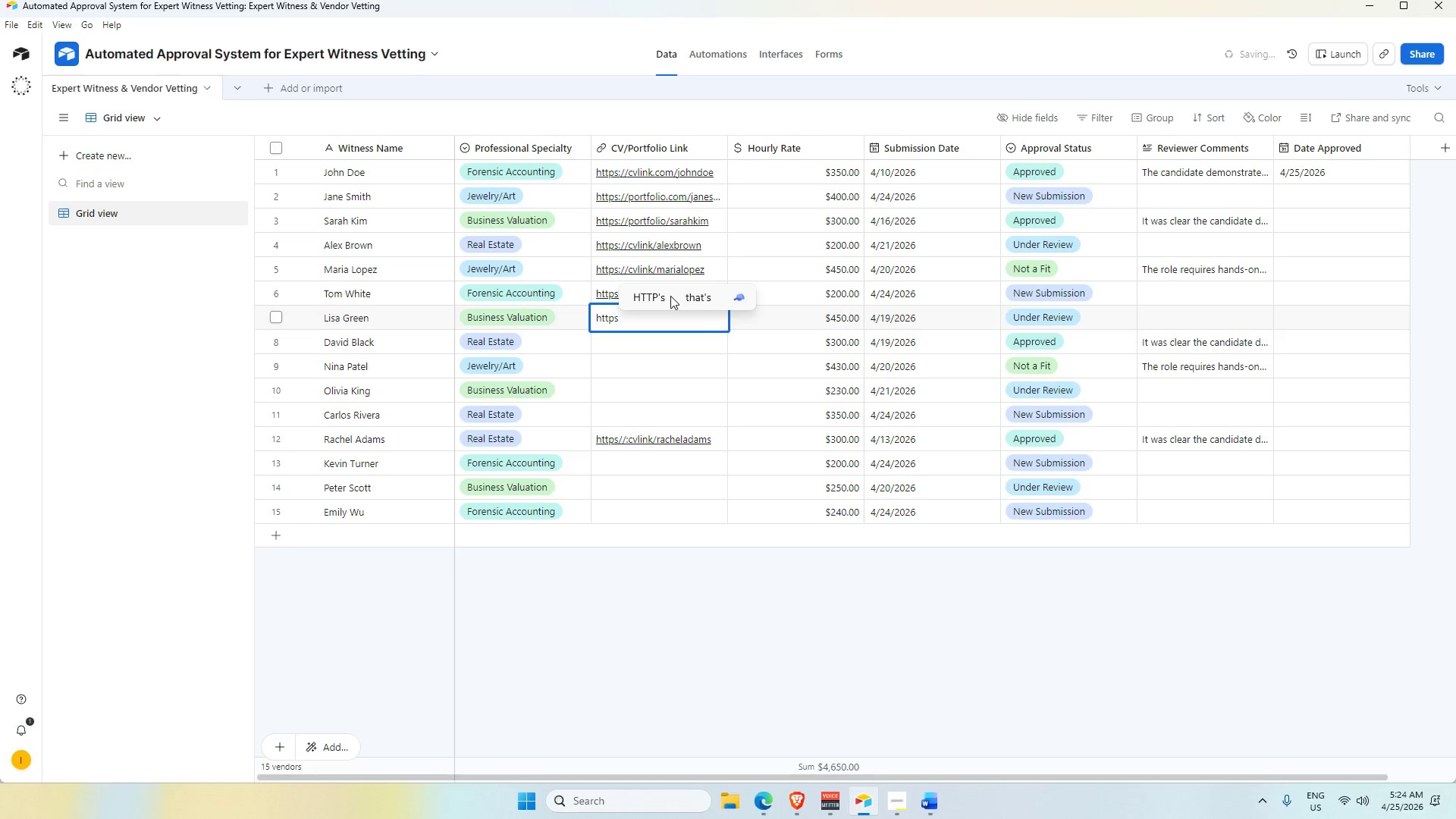 
hold_key(key=ShiftRight, duration=0.41)